 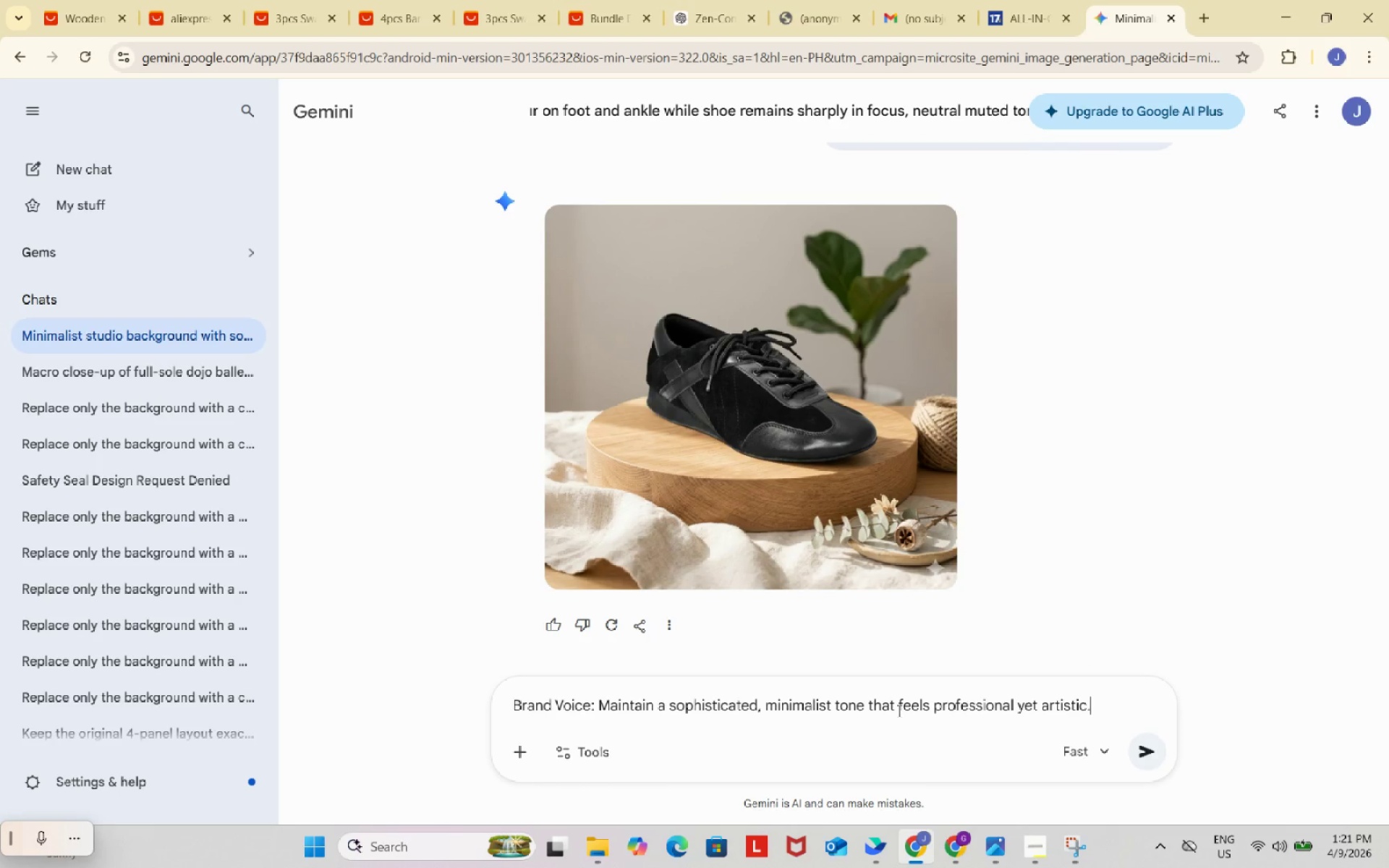 
type( based on this brand voice)
 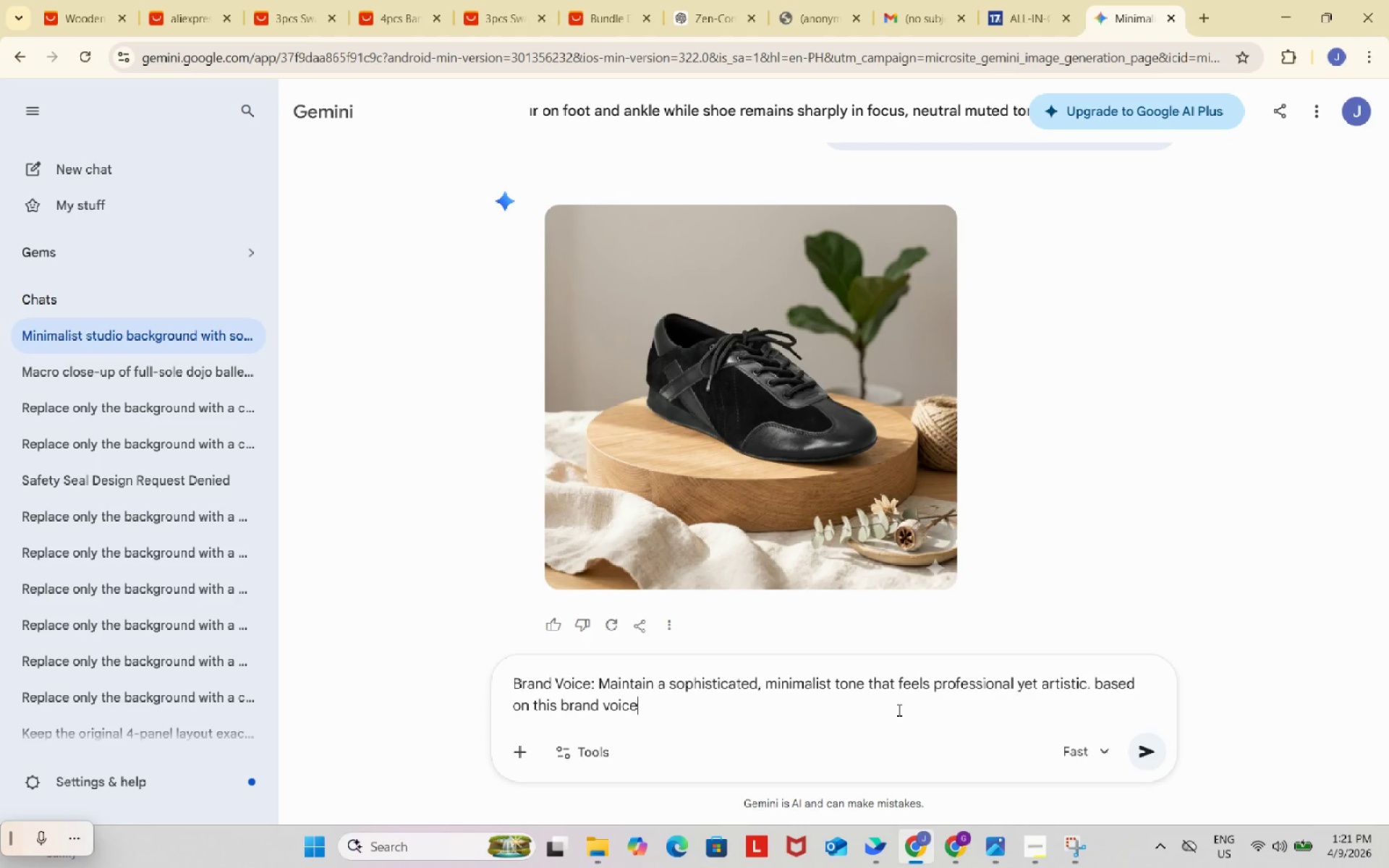 
key(Enter)
 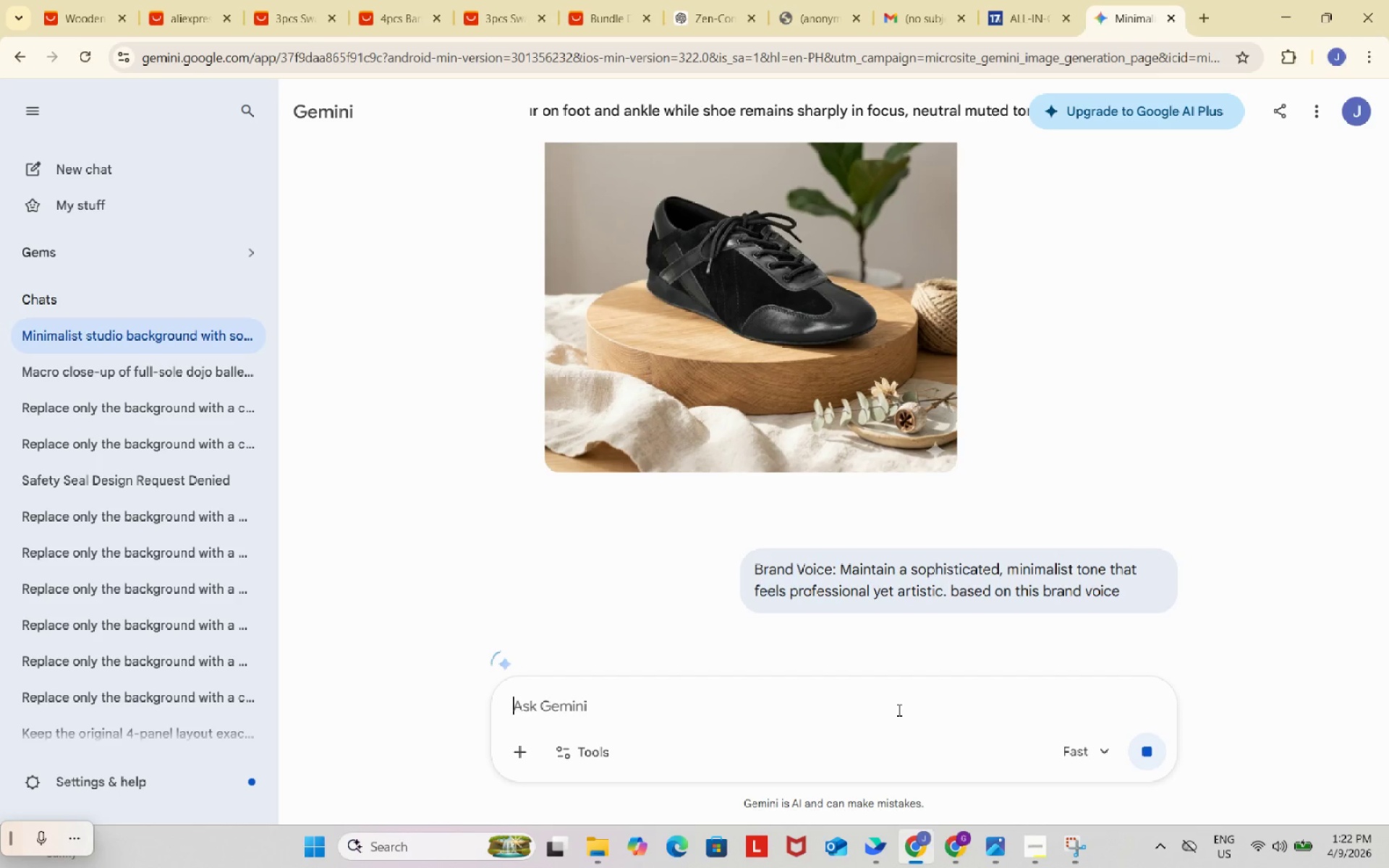 
wait(26.81)
 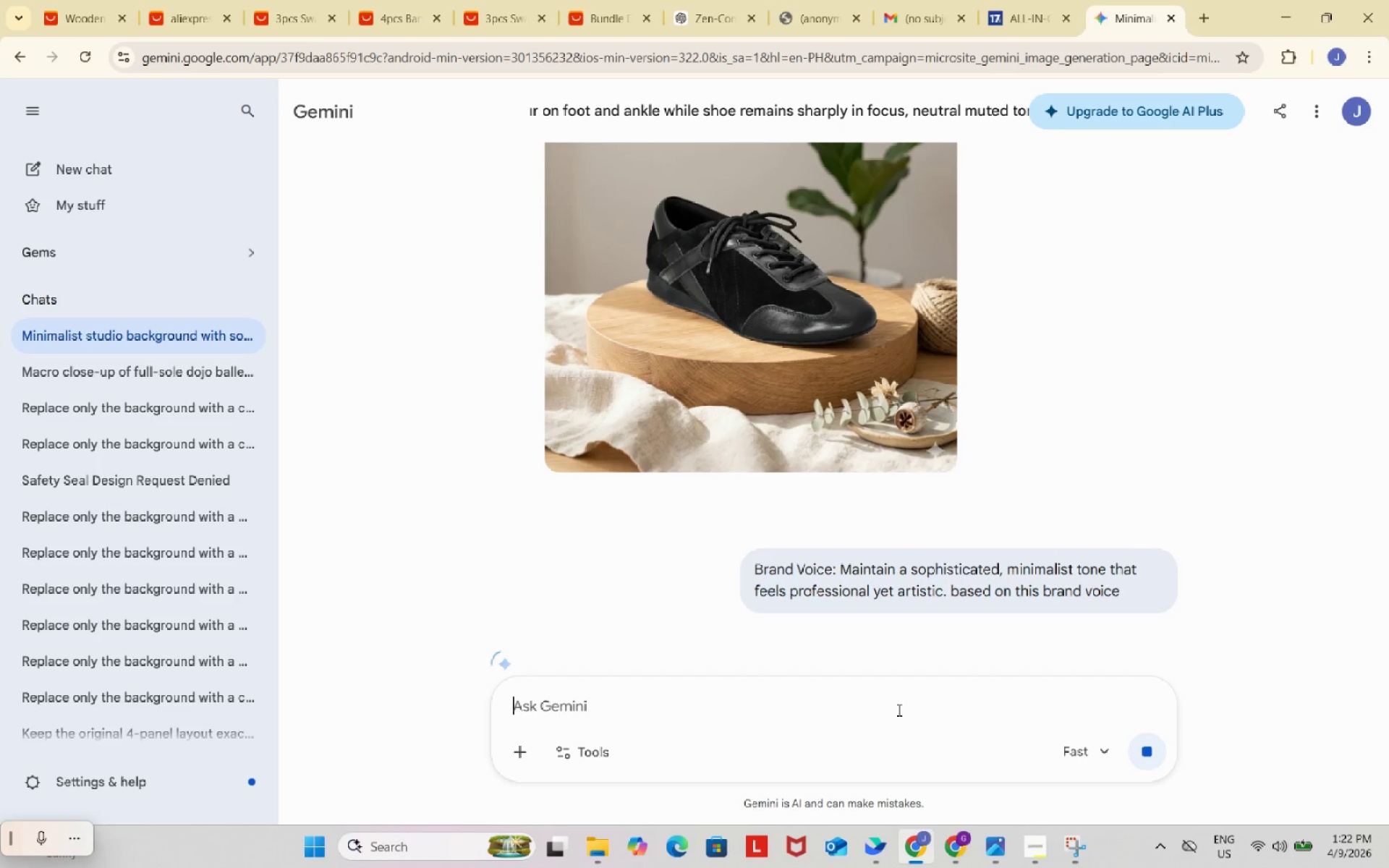 
left_click([942, 860])
 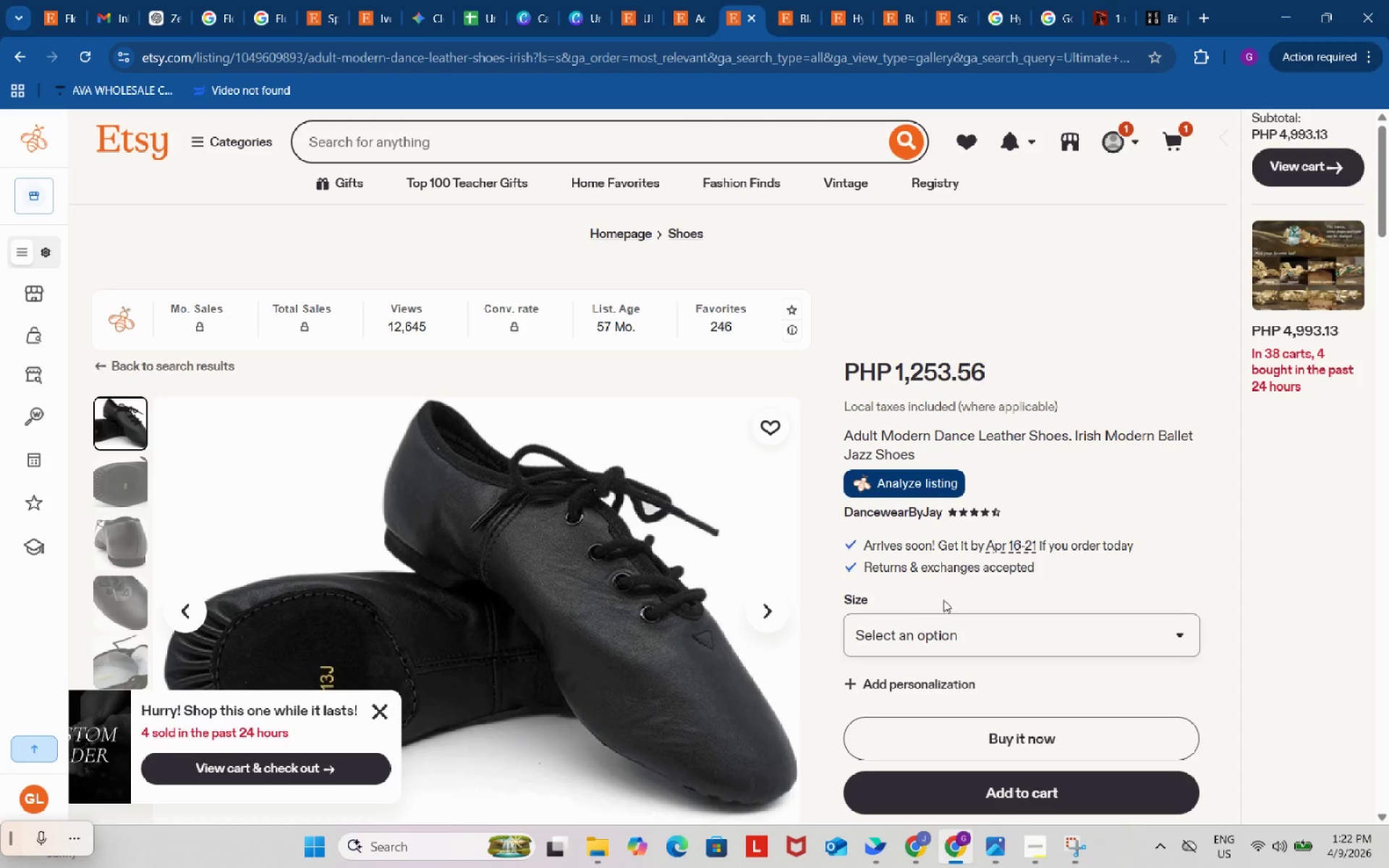 
scroll: coordinate [1074, 524], scroll_direction: down, amount: 2.0
 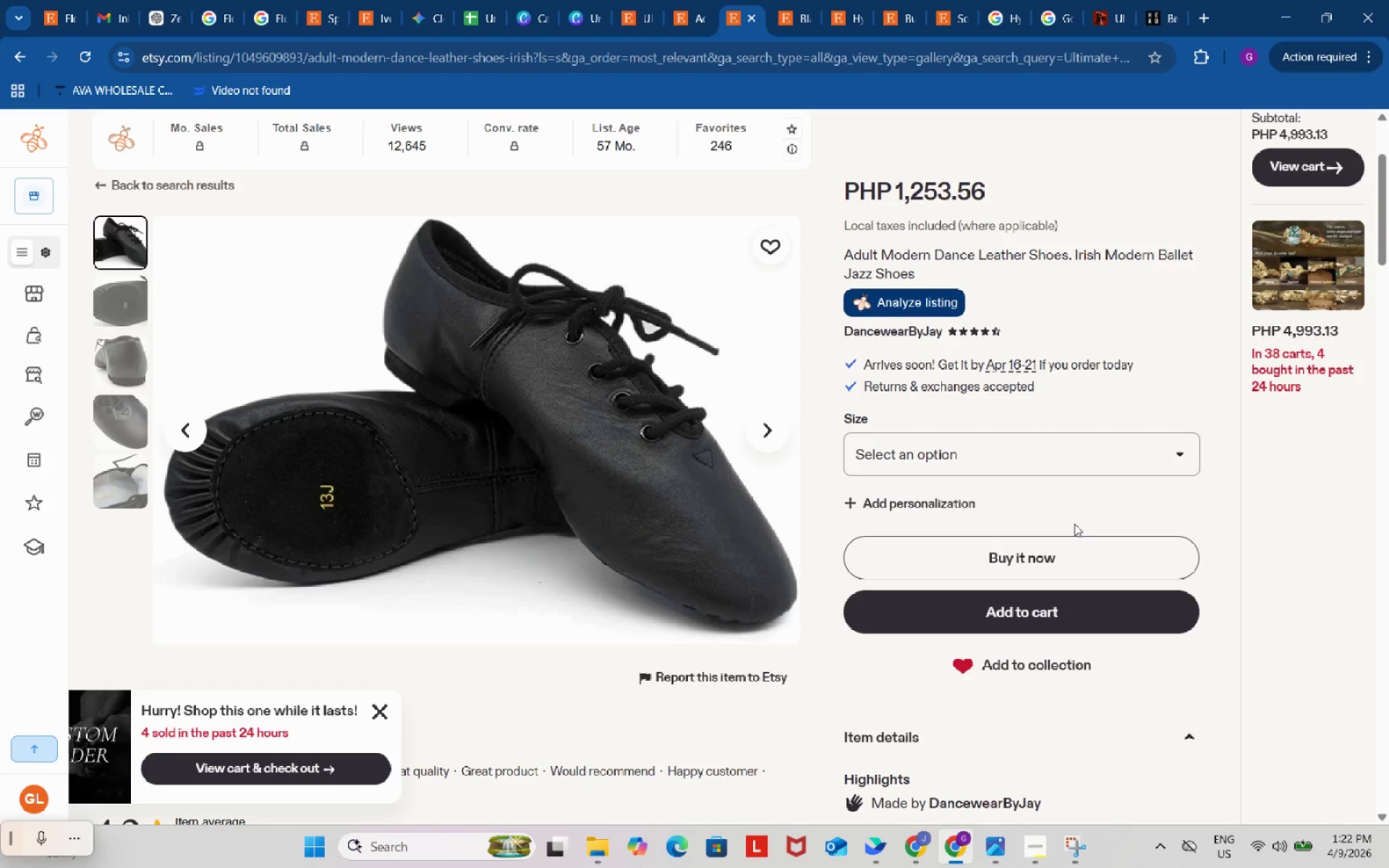 
wait(11.31)
 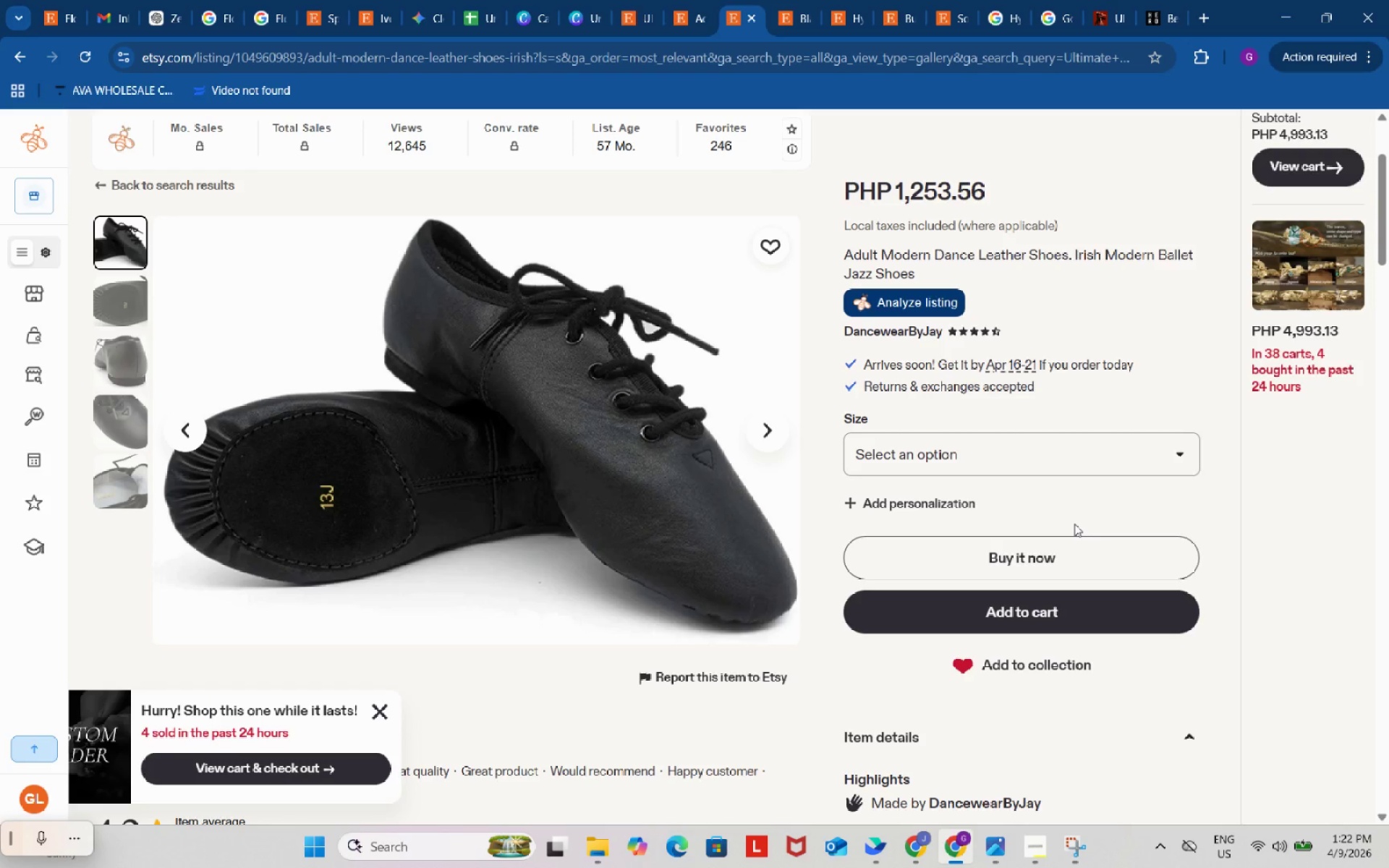 
left_click([924, 841])
 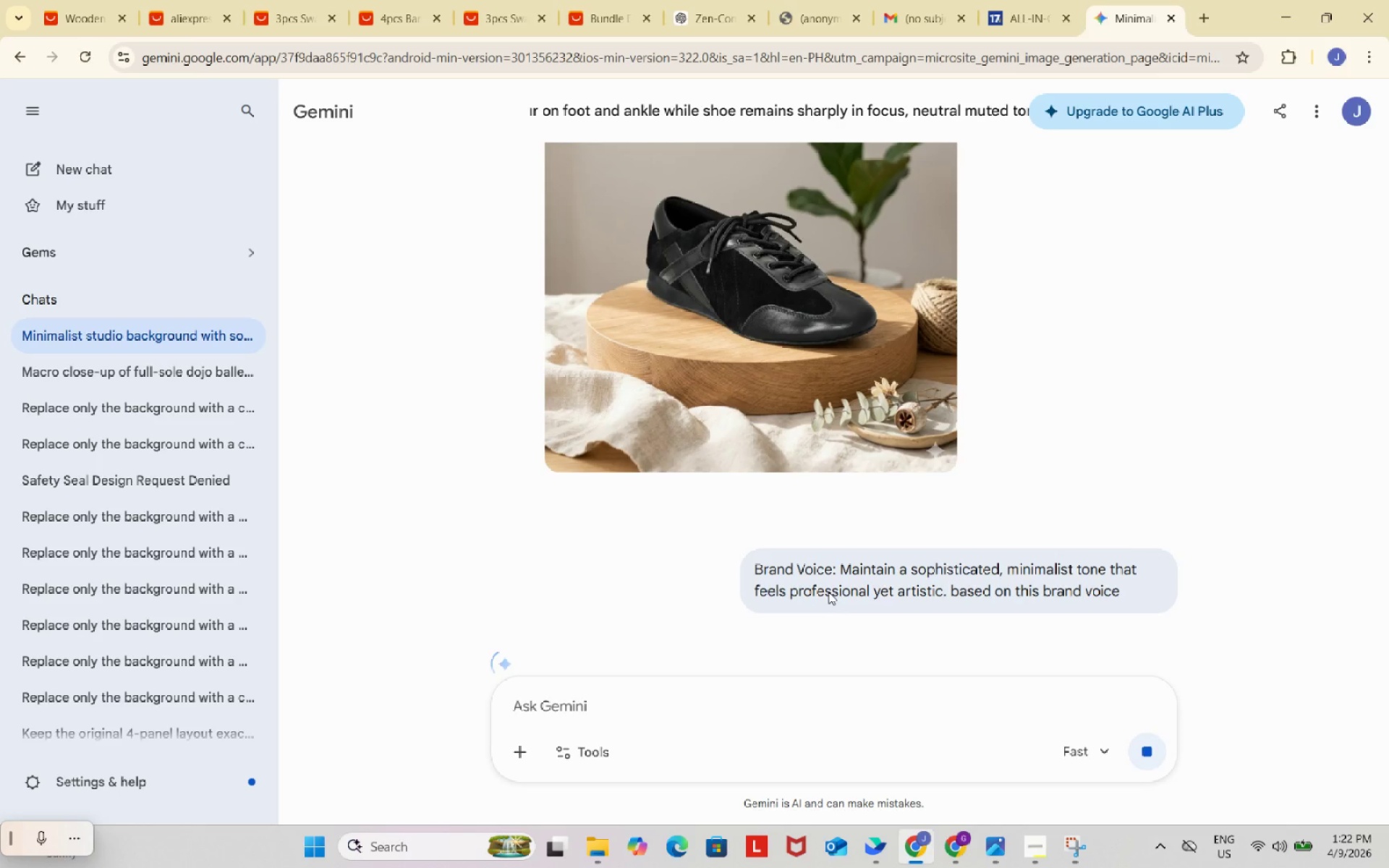 
scroll: coordinate [797, 451], scroll_direction: down, amount: 4.0
 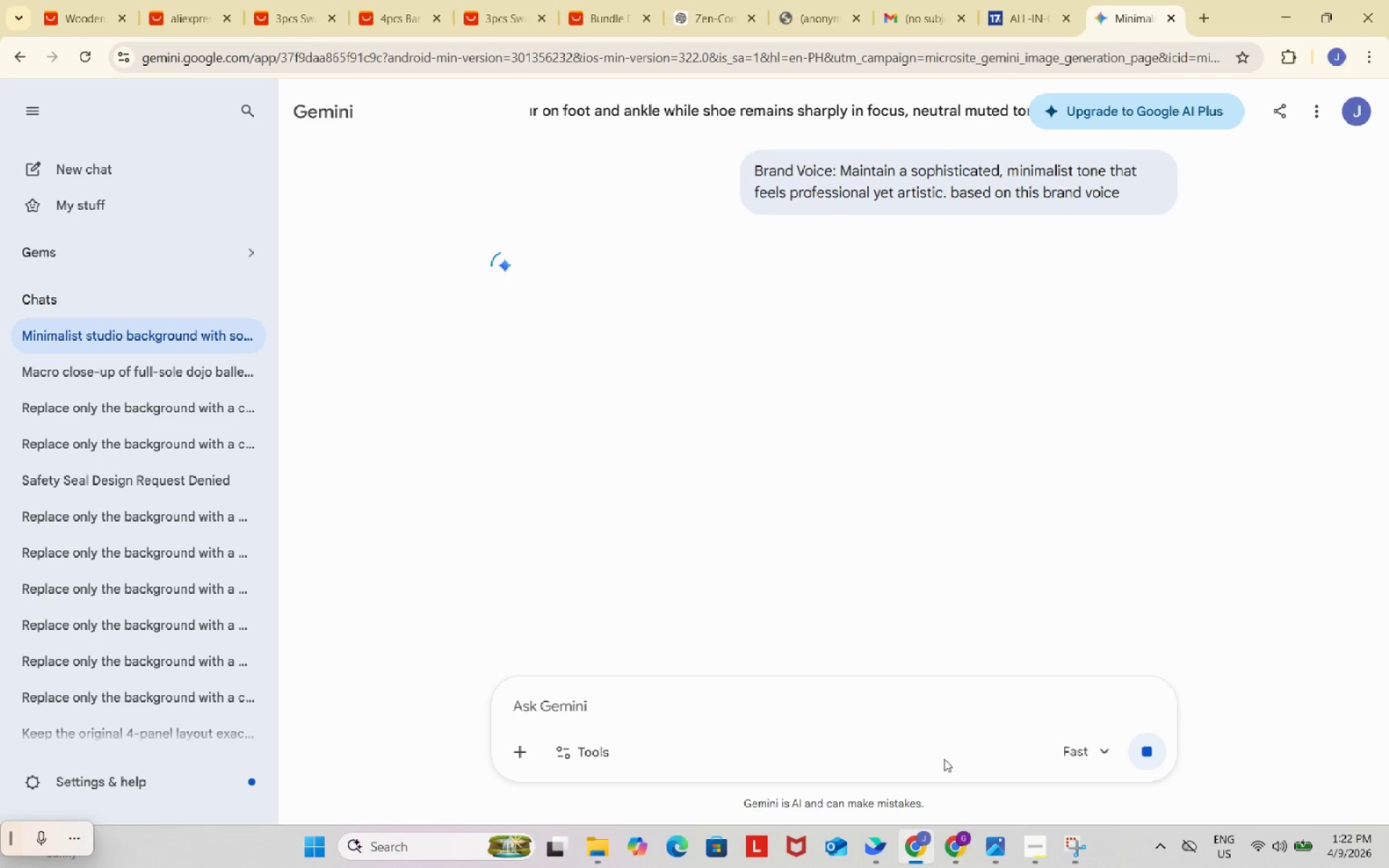 
left_click([959, 839])
 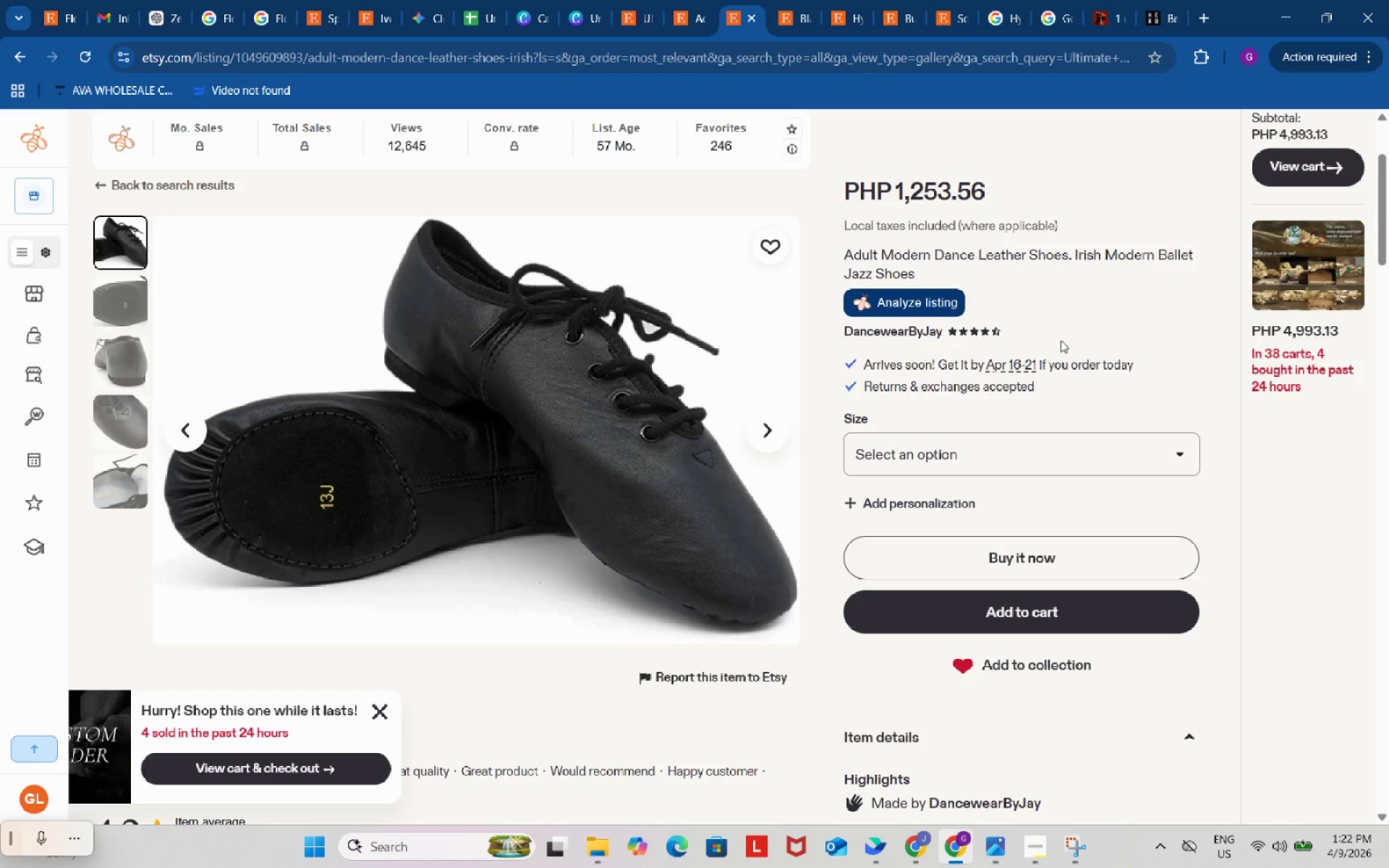 
scroll: coordinate [1069, 349], scroll_direction: up, amount: 1.0
 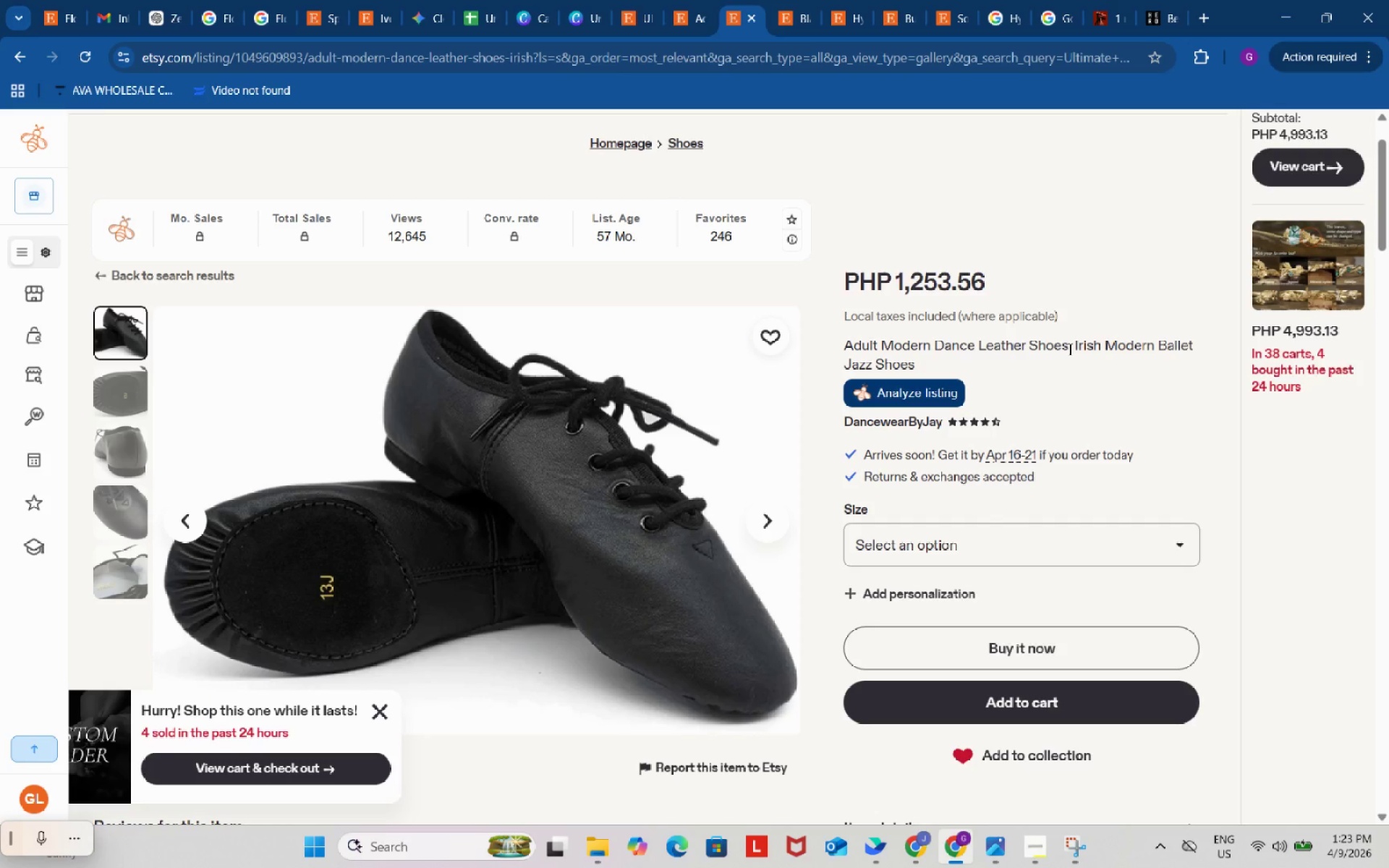 
wait(29.61)
 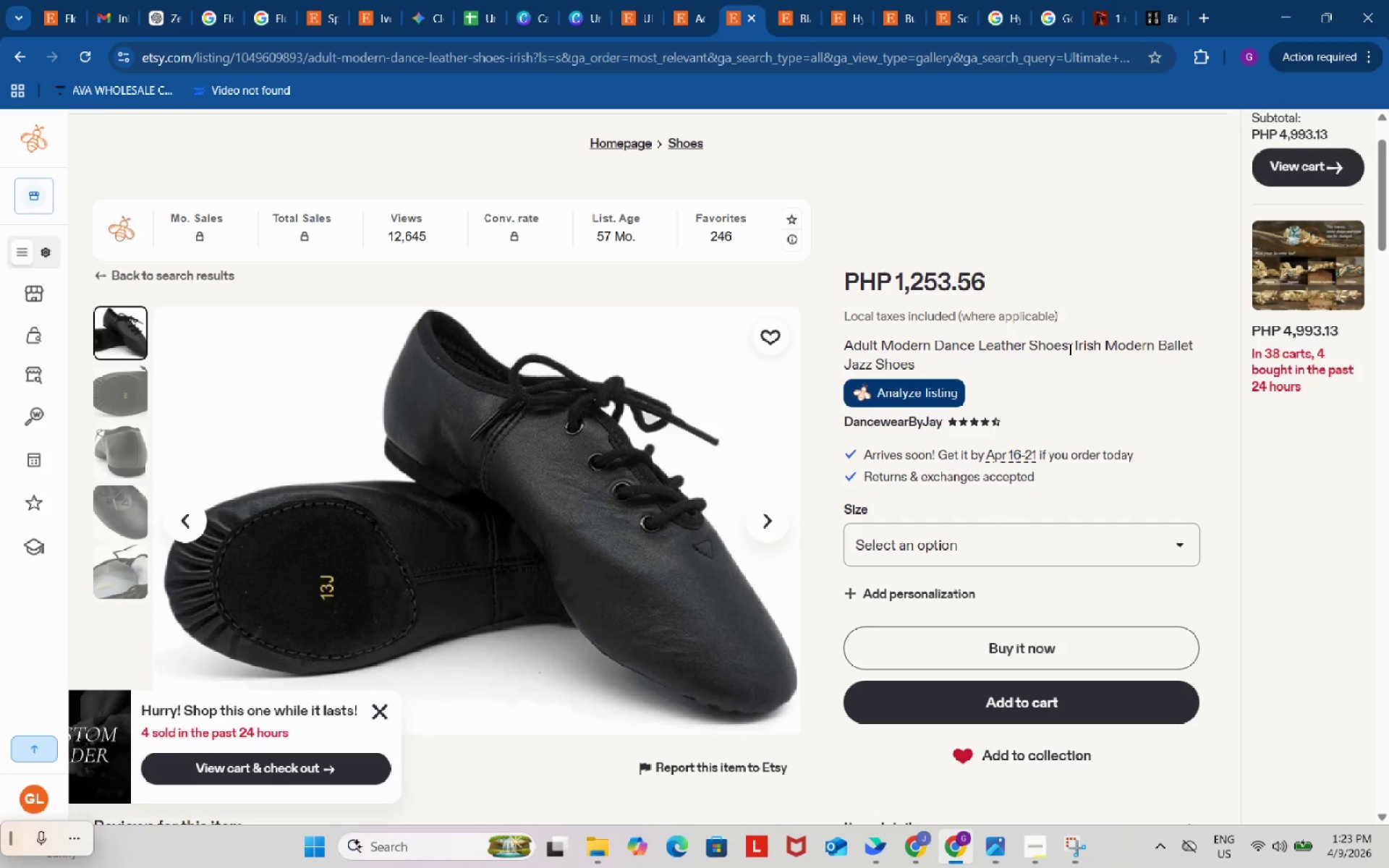 
left_click([1032, 846])